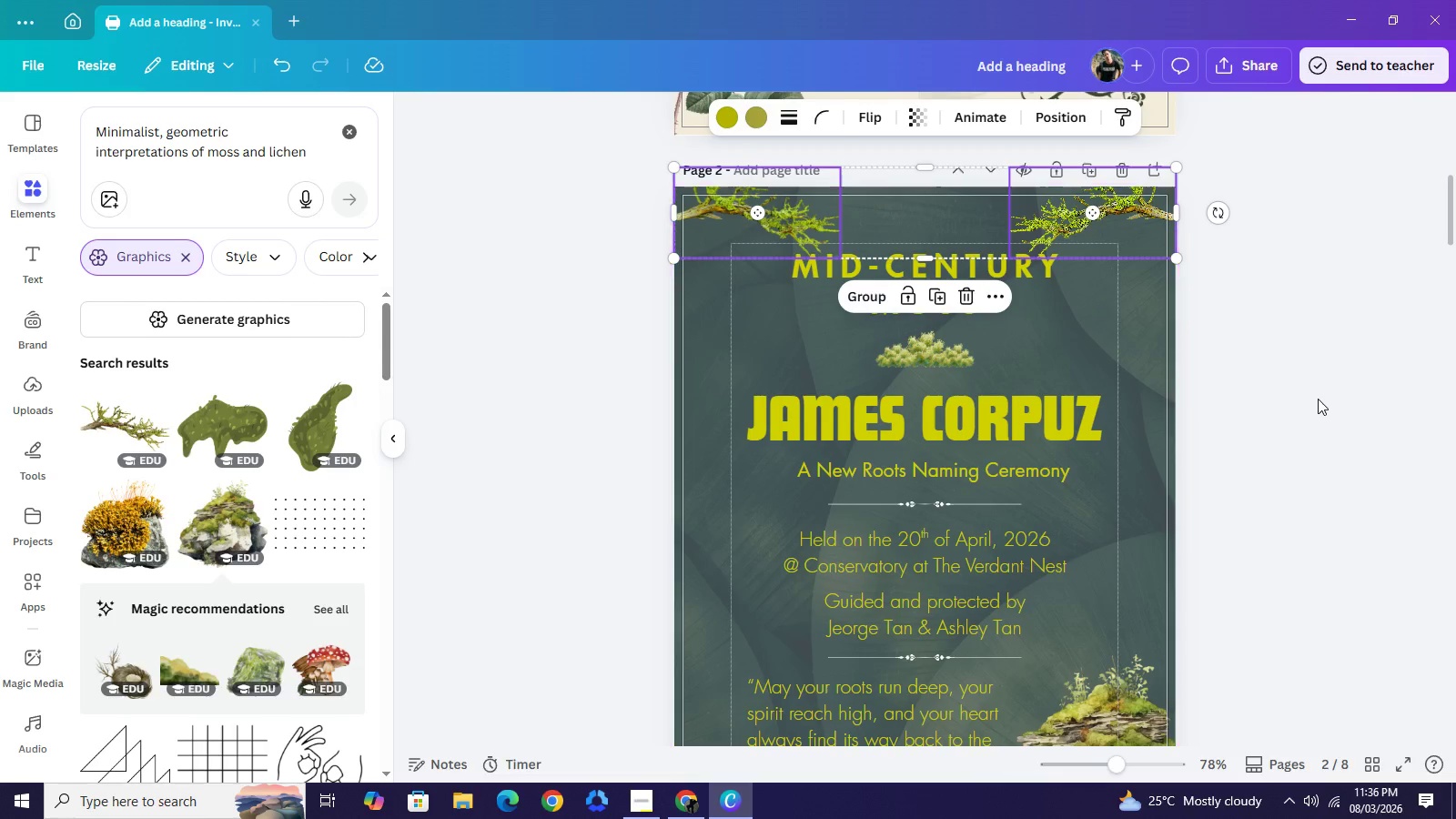 
left_click([1318, 399])
 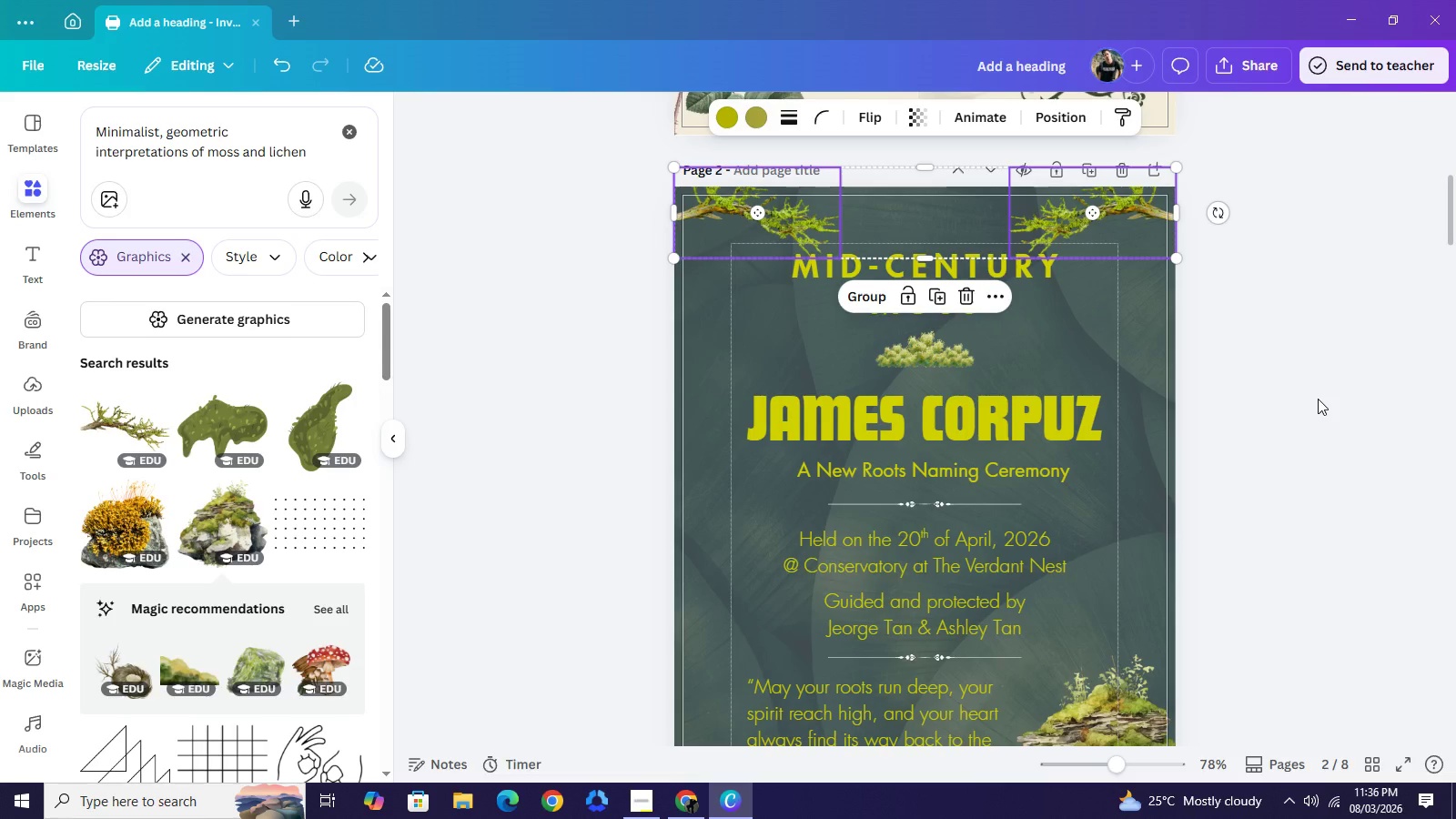 
left_click([1318, 399])
 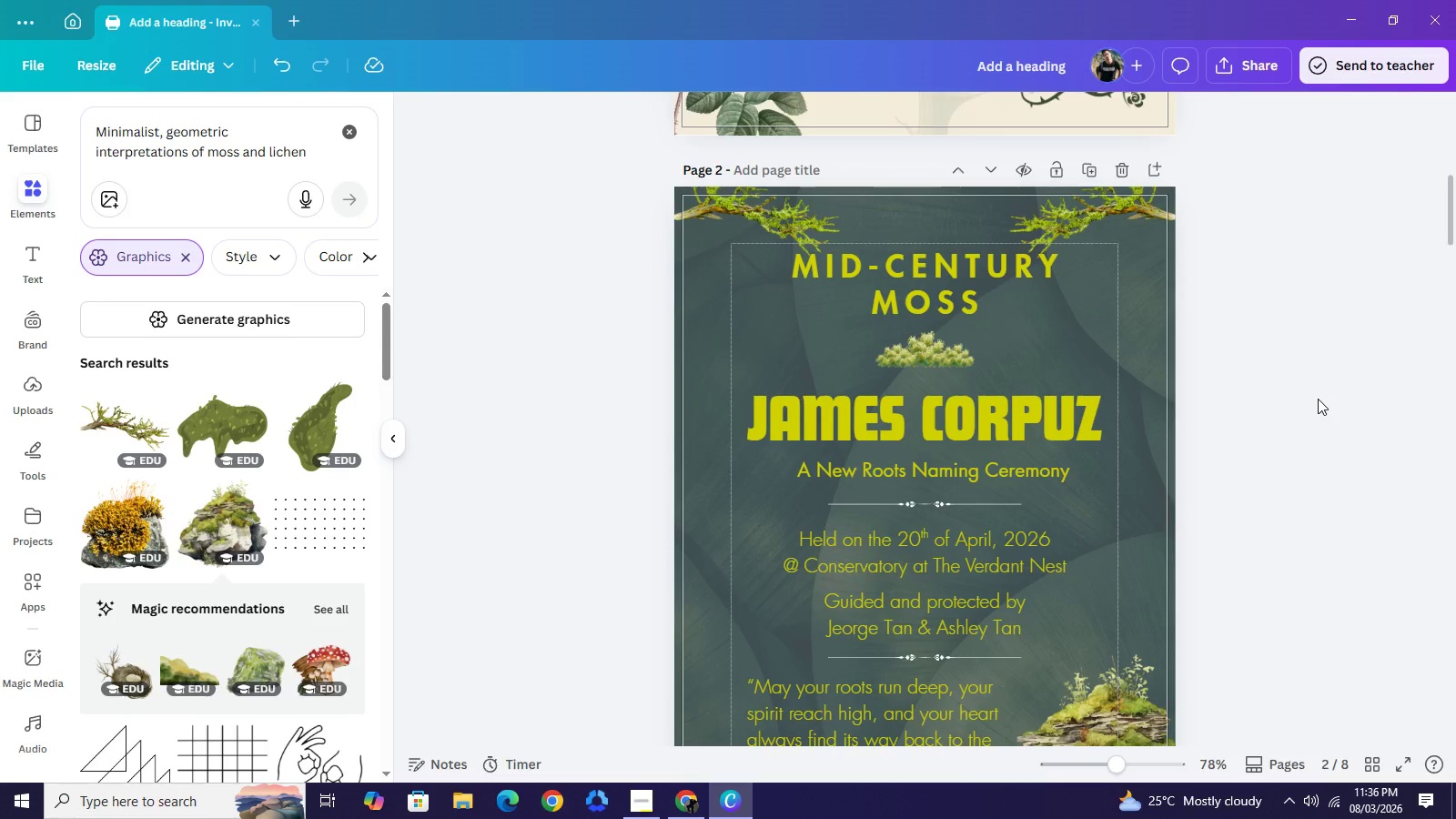 
left_click([1312, 401])
 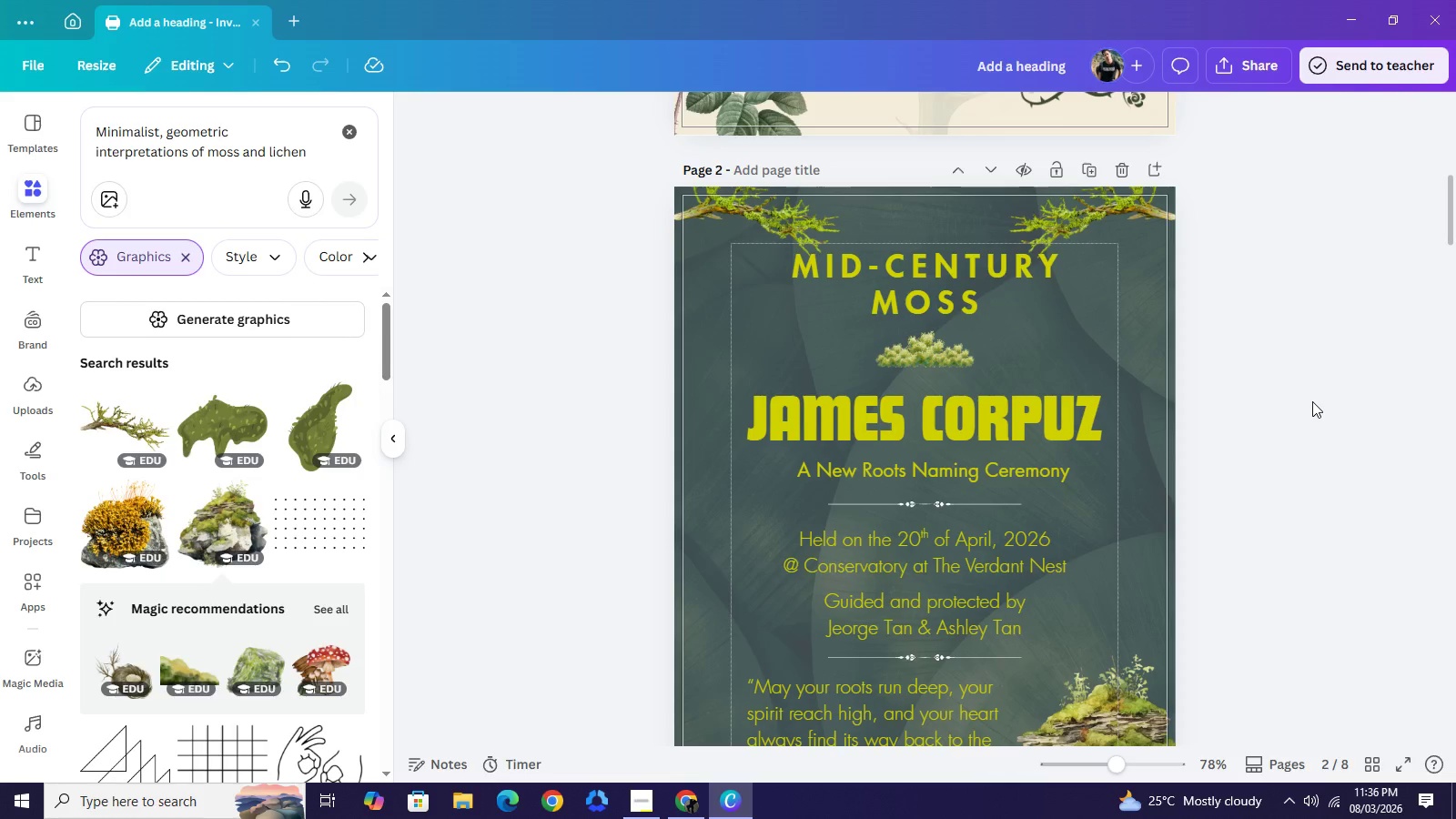 
left_click([1312, 401])
 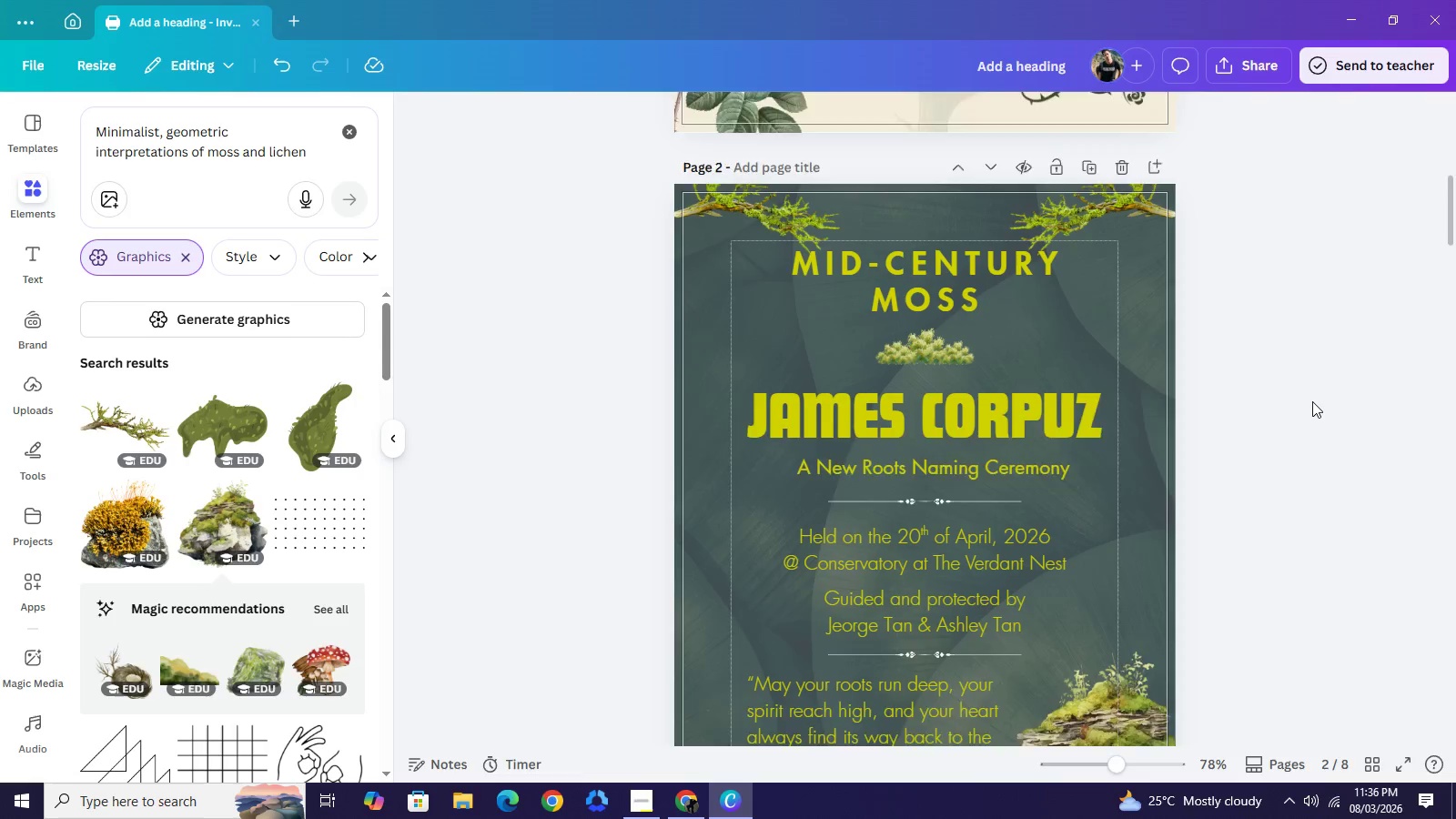 
scroll: coordinate [1312, 401], scroll_direction: down, amount: 1.0
 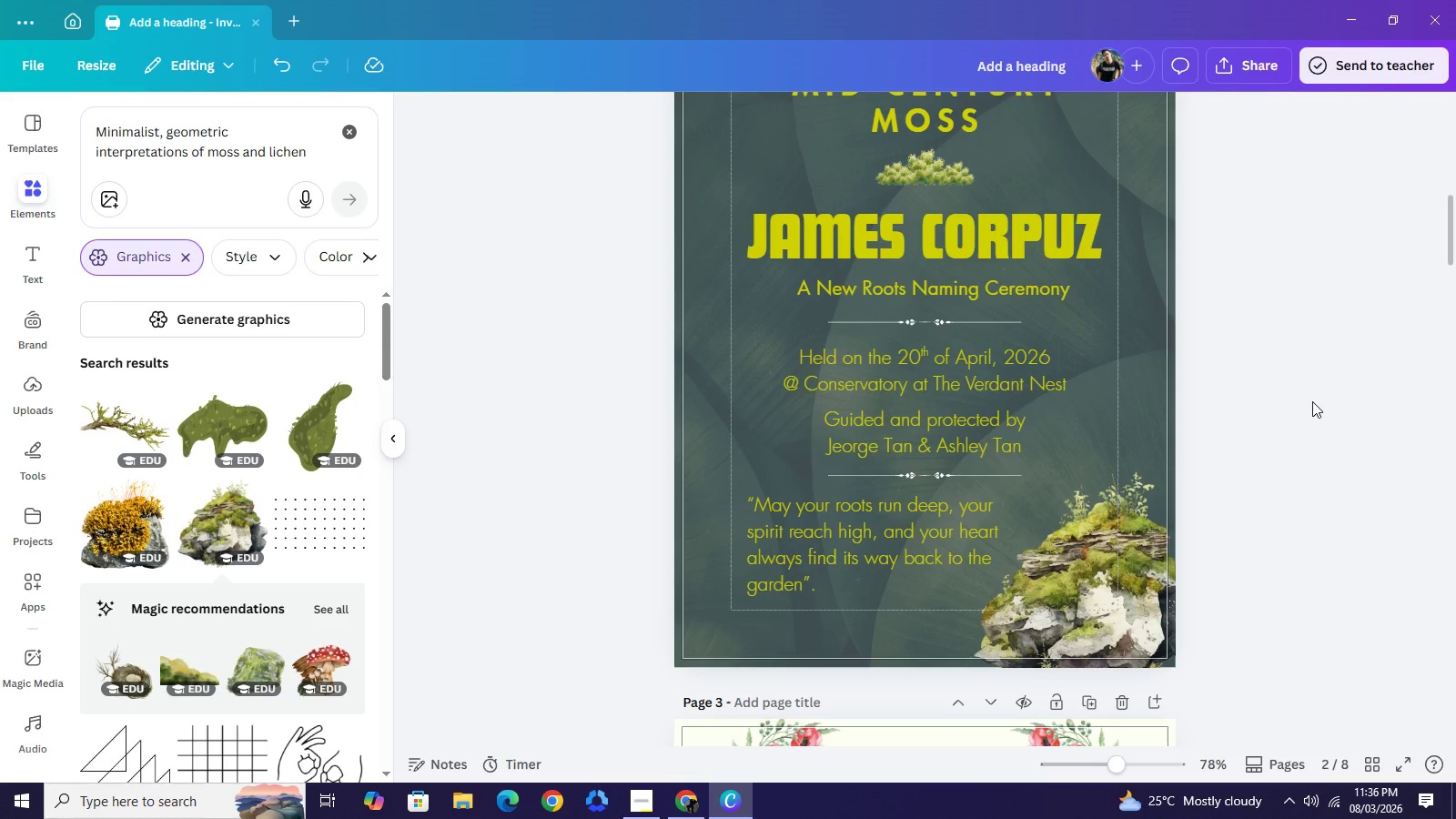 
scroll: coordinate [1312, 401], scroll_direction: up, amount: 2.0
 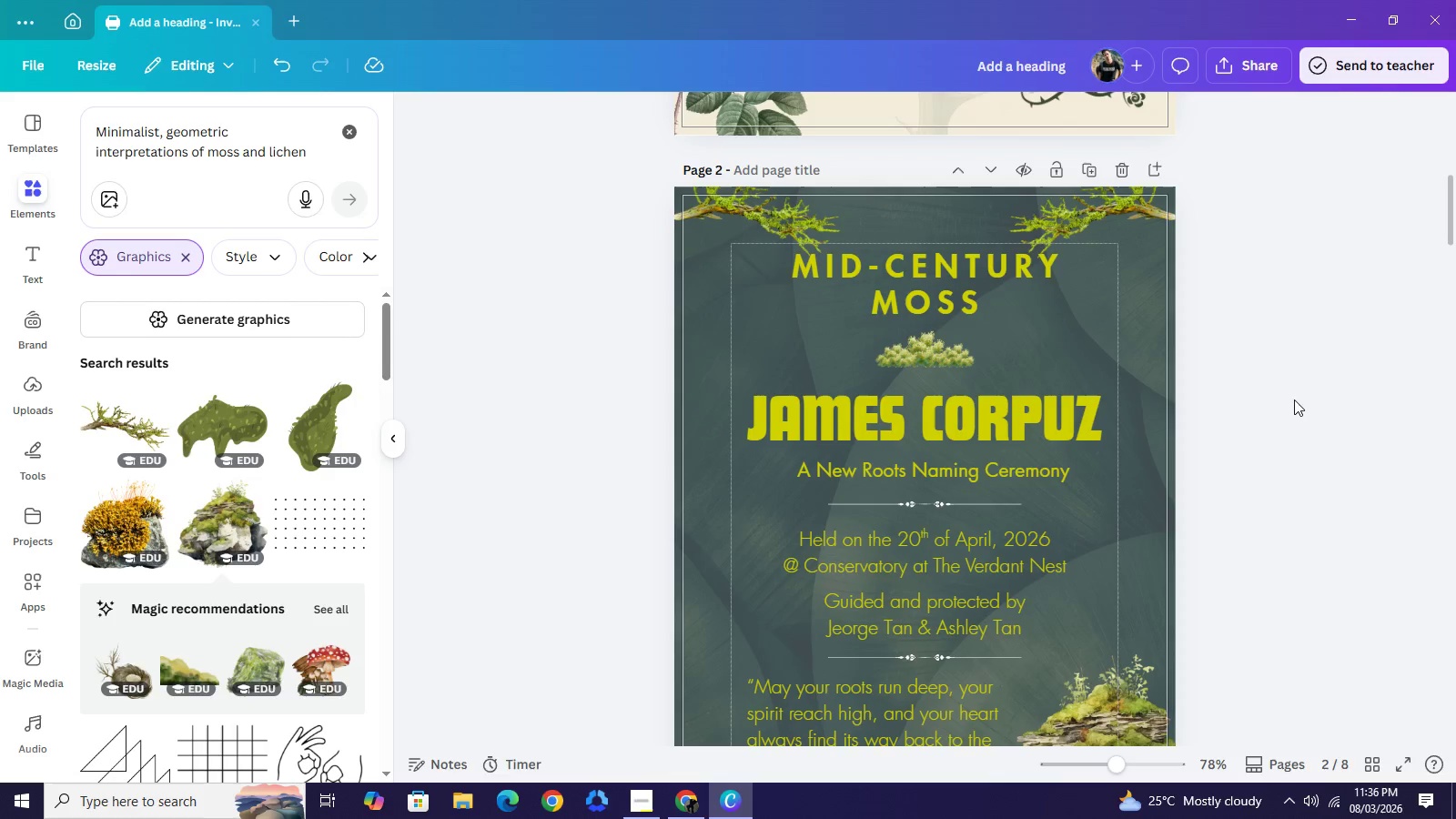 
left_click([937, 358])
 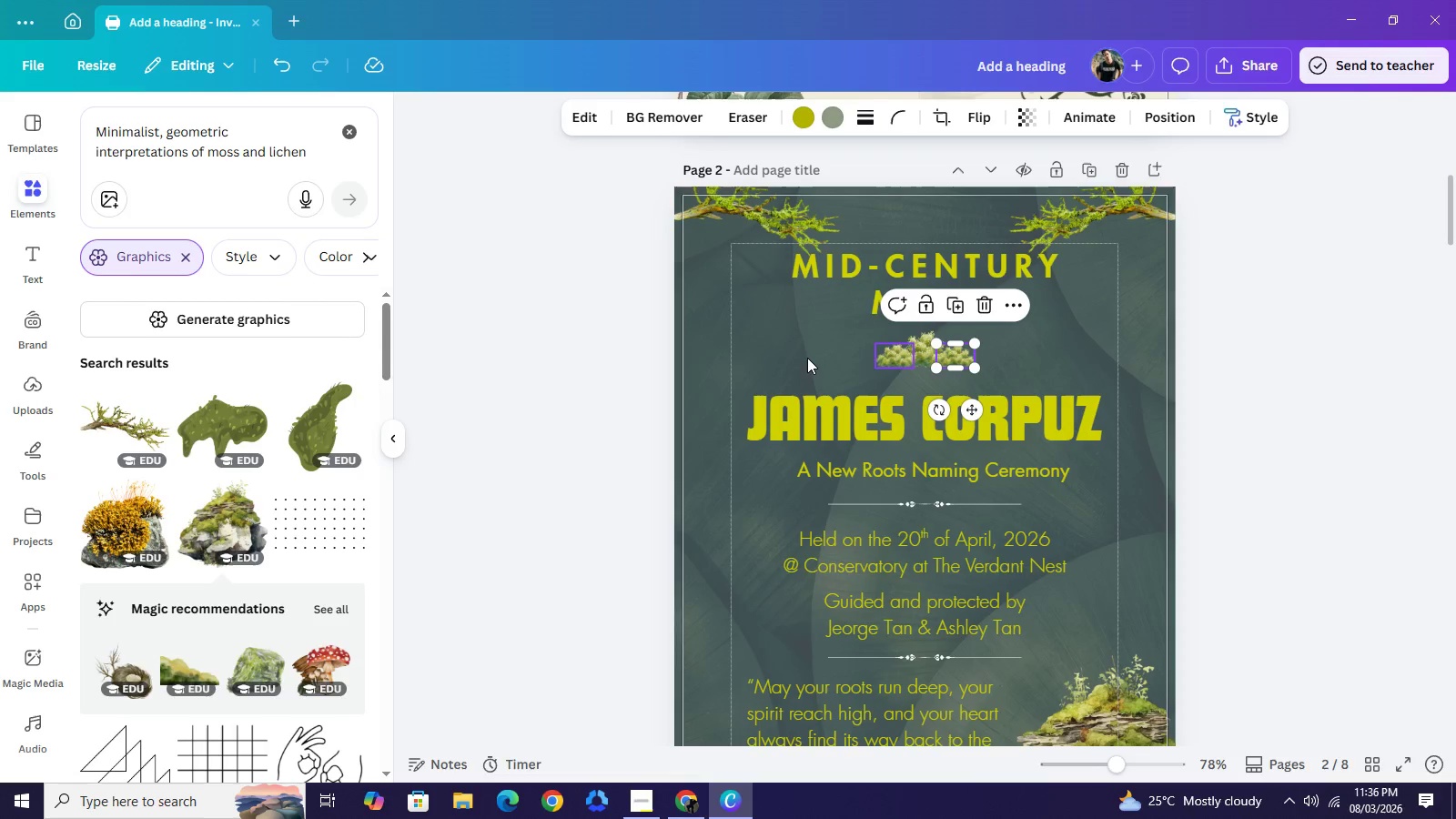 
left_click([801, 358])
 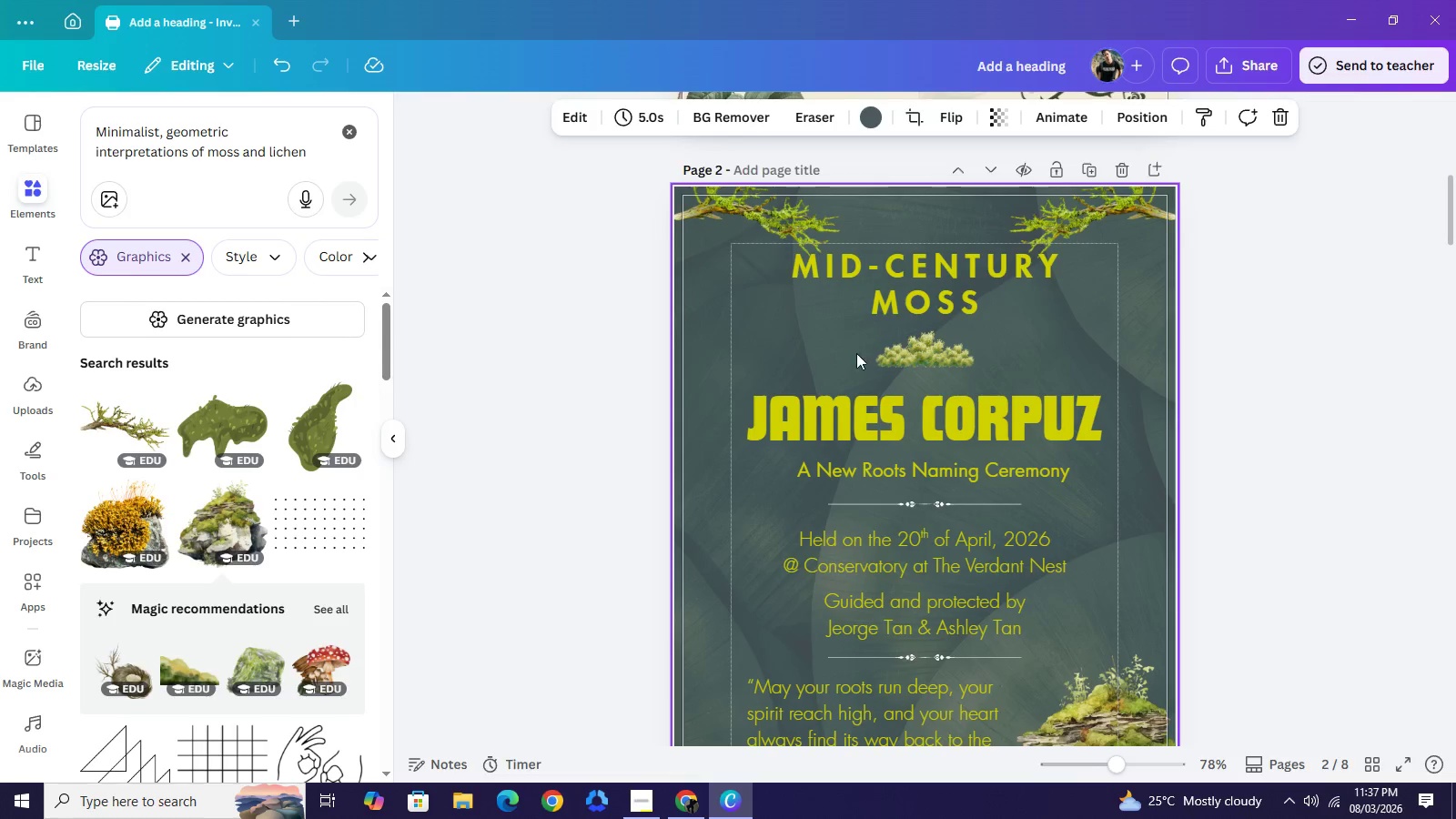 
left_click_drag(start_coordinate=[807, 353], to_coordinate=[965, 360])
 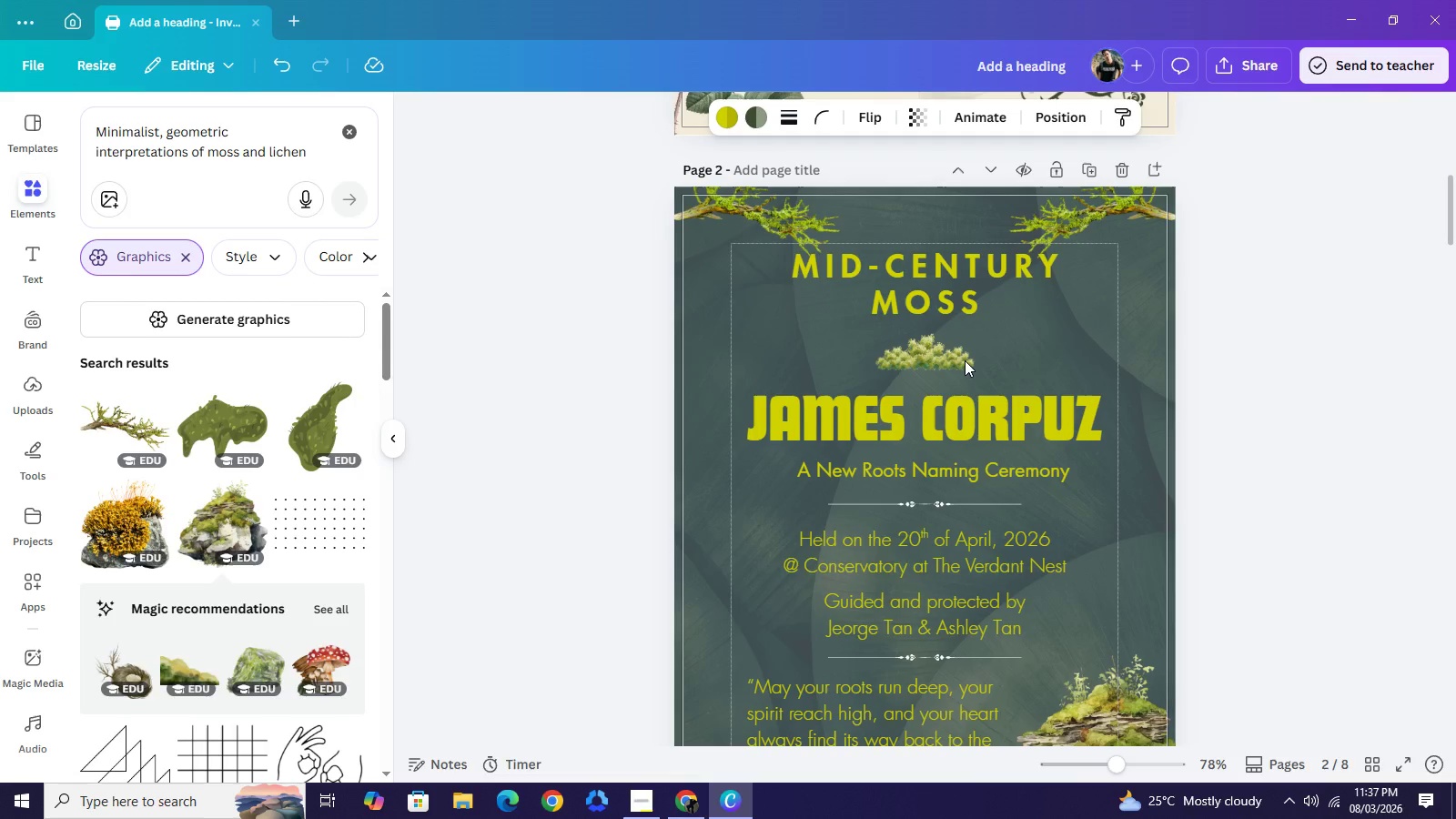 
key(ArrowDown)
 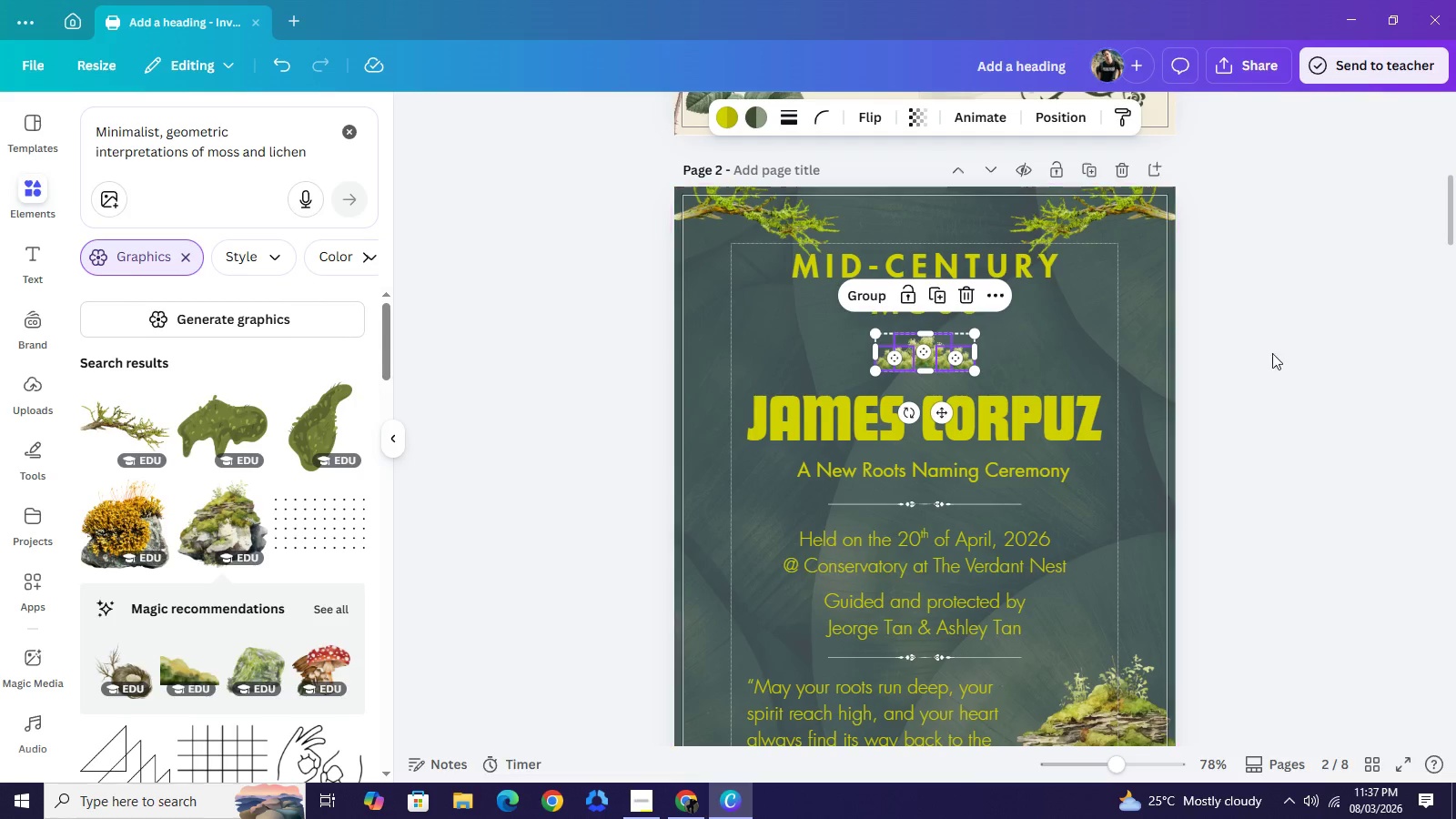 
left_click_drag(start_coordinate=[1309, 364], to_coordinate=[1309, 369])
 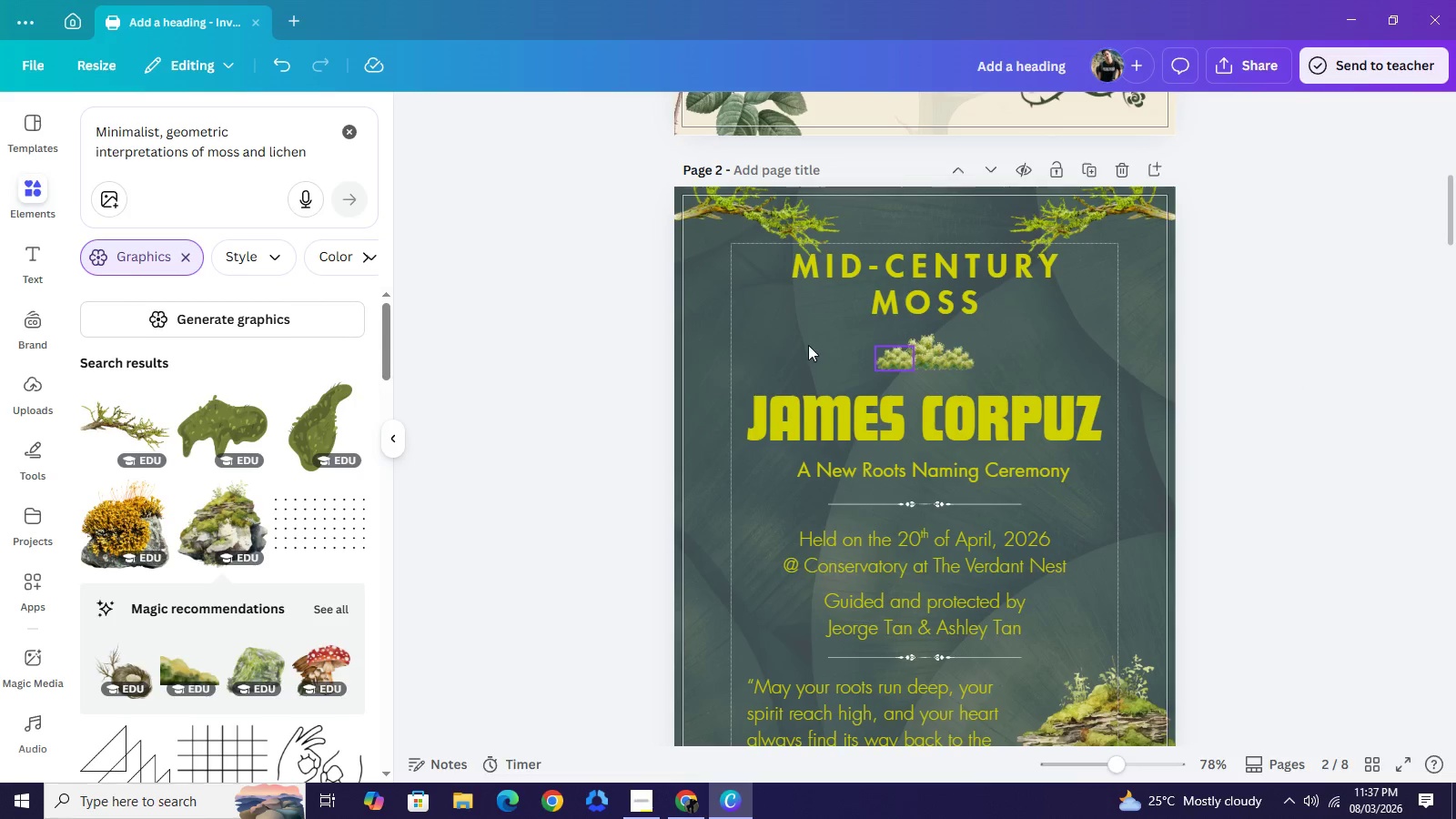 
left_click_drag(start_coordinate=[808, 344], to_coordinate=[964, 359])
 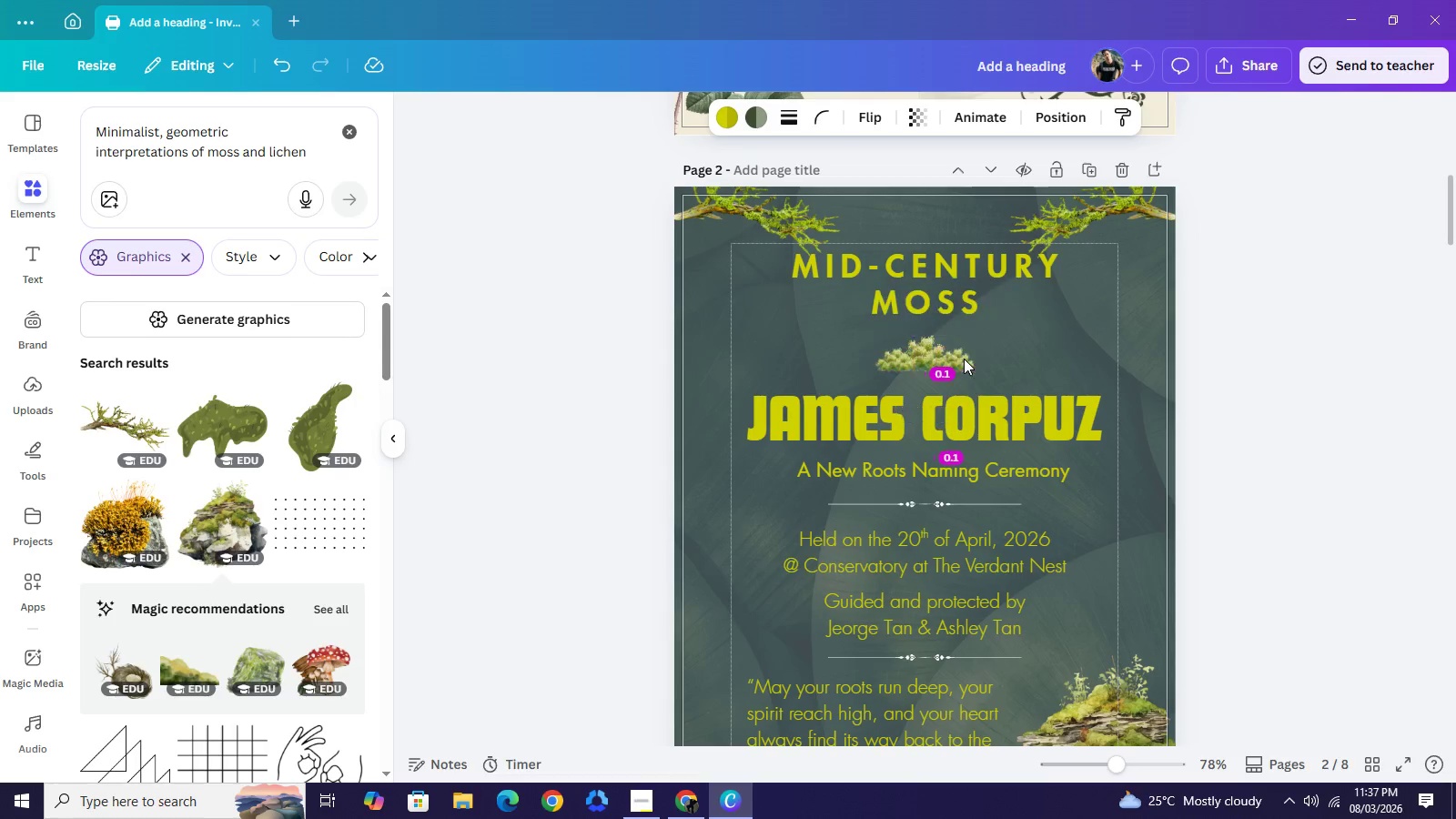 
key(ArrowDown)
 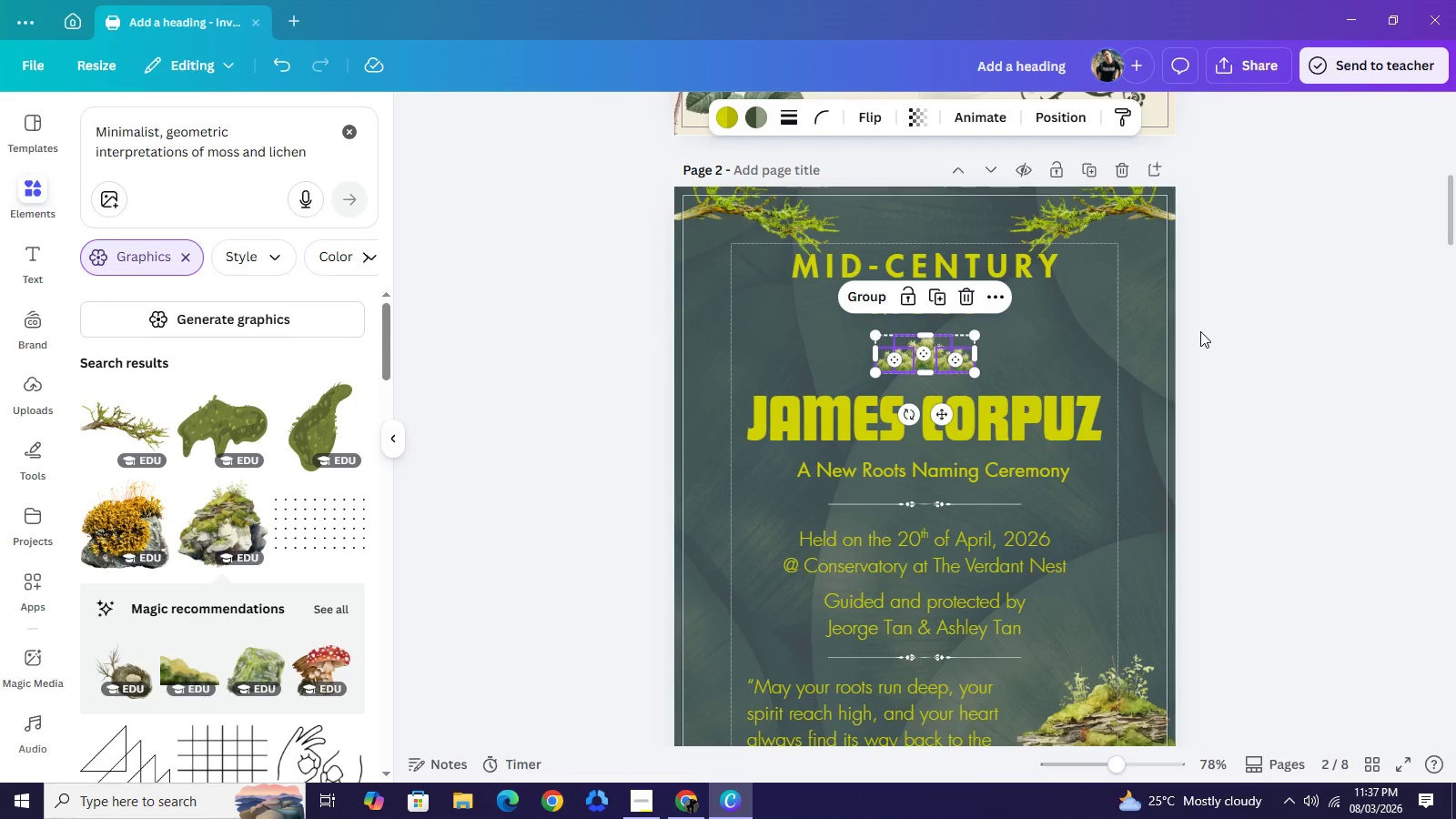 
double_click([1200, 331])
 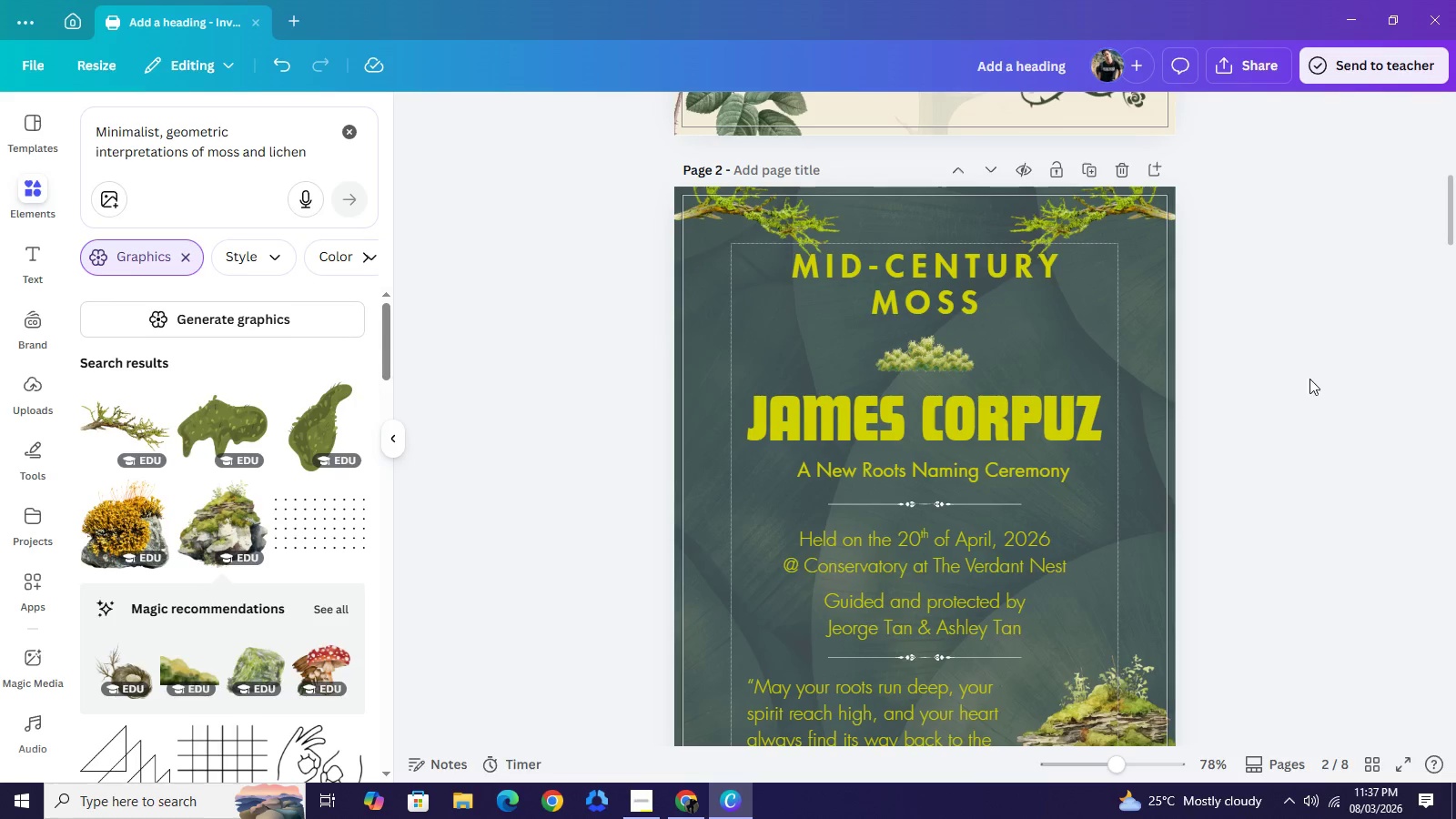 
scroll: coordinate [1294, 391], scroll_direction: down, amount: 7.0
 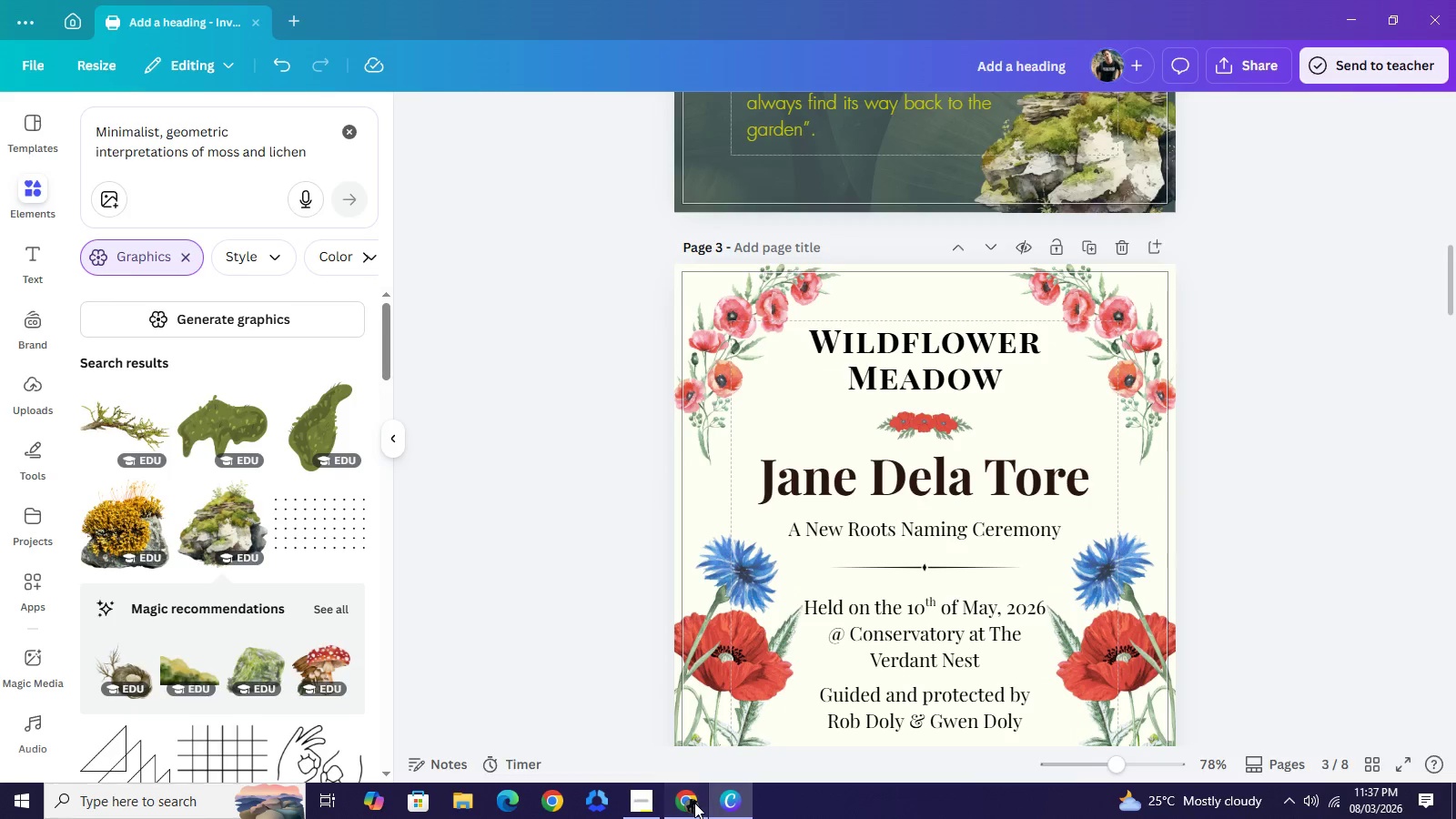 
left_click([694, 803])
 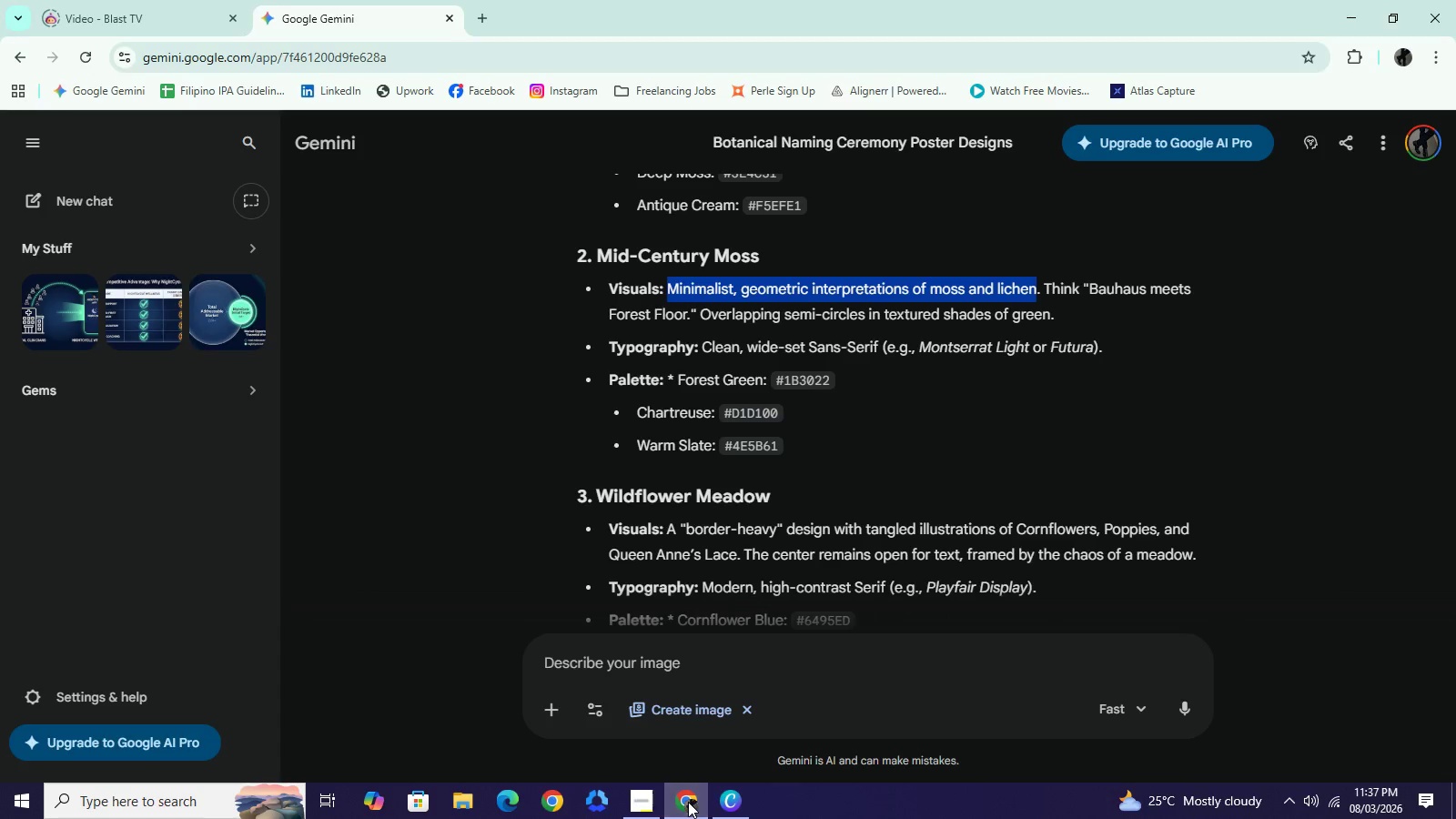 
left_click([688, 802])
 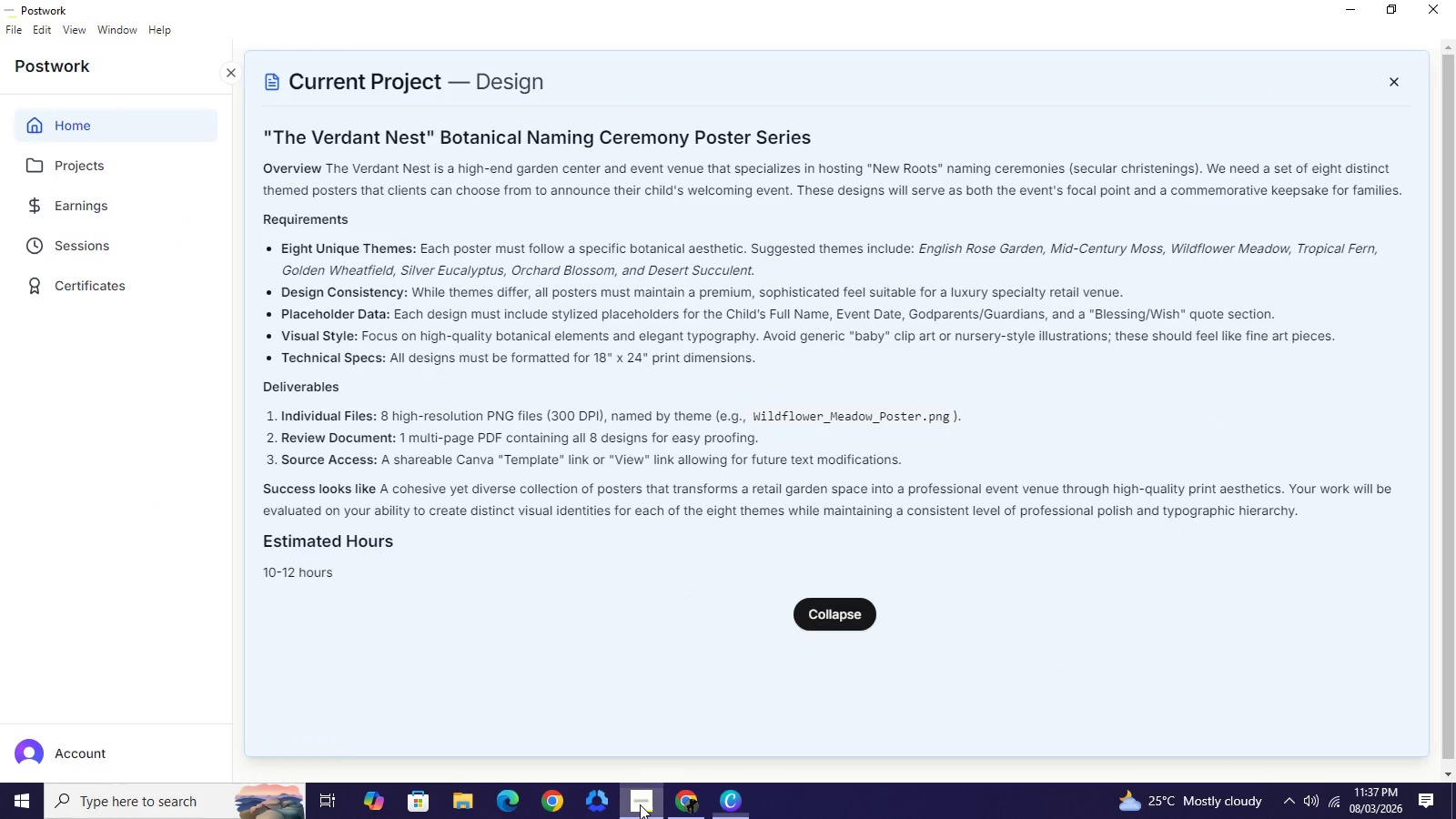 
left_click([640, 804])